 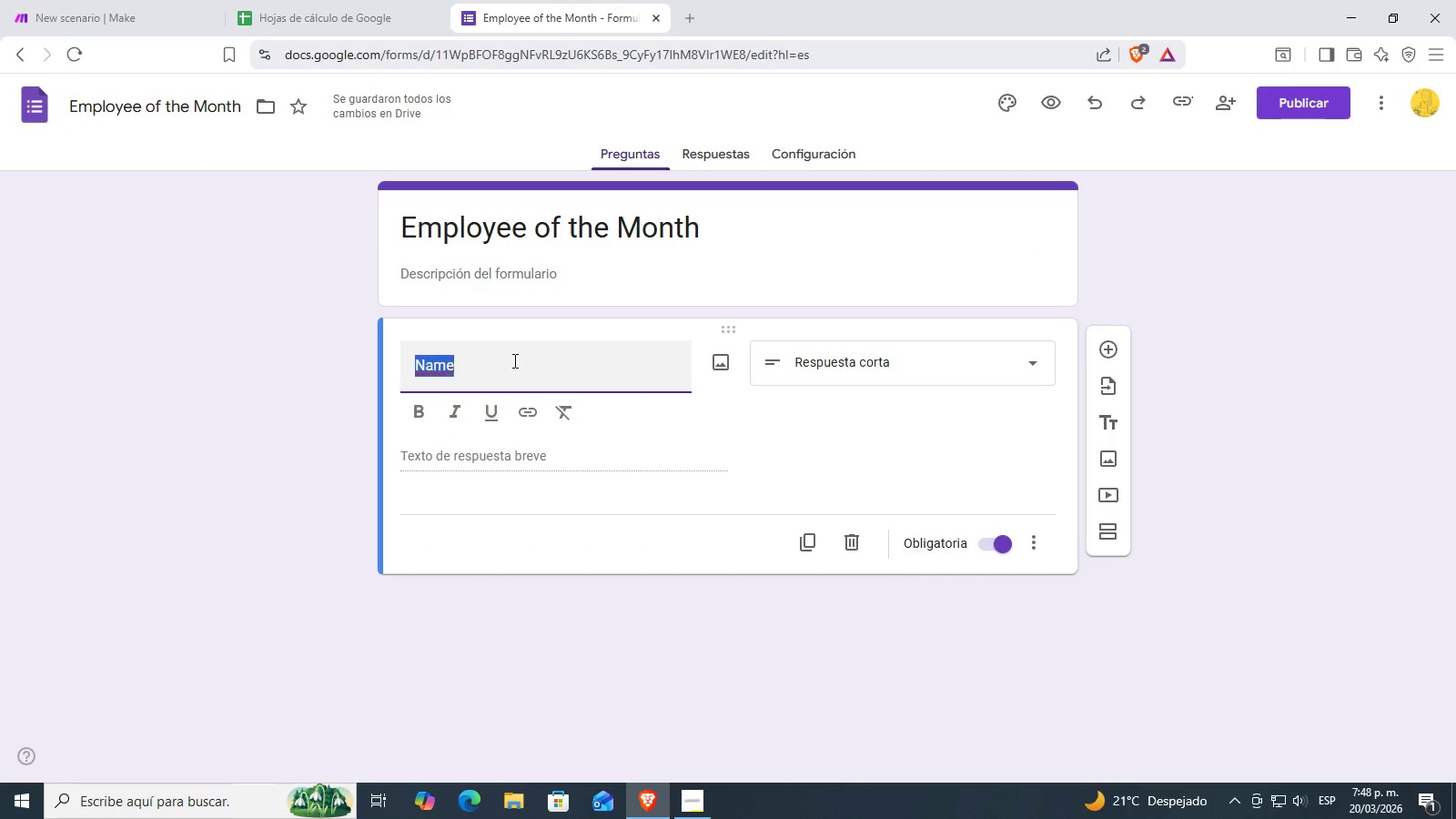 
triple_click([513, 360])
 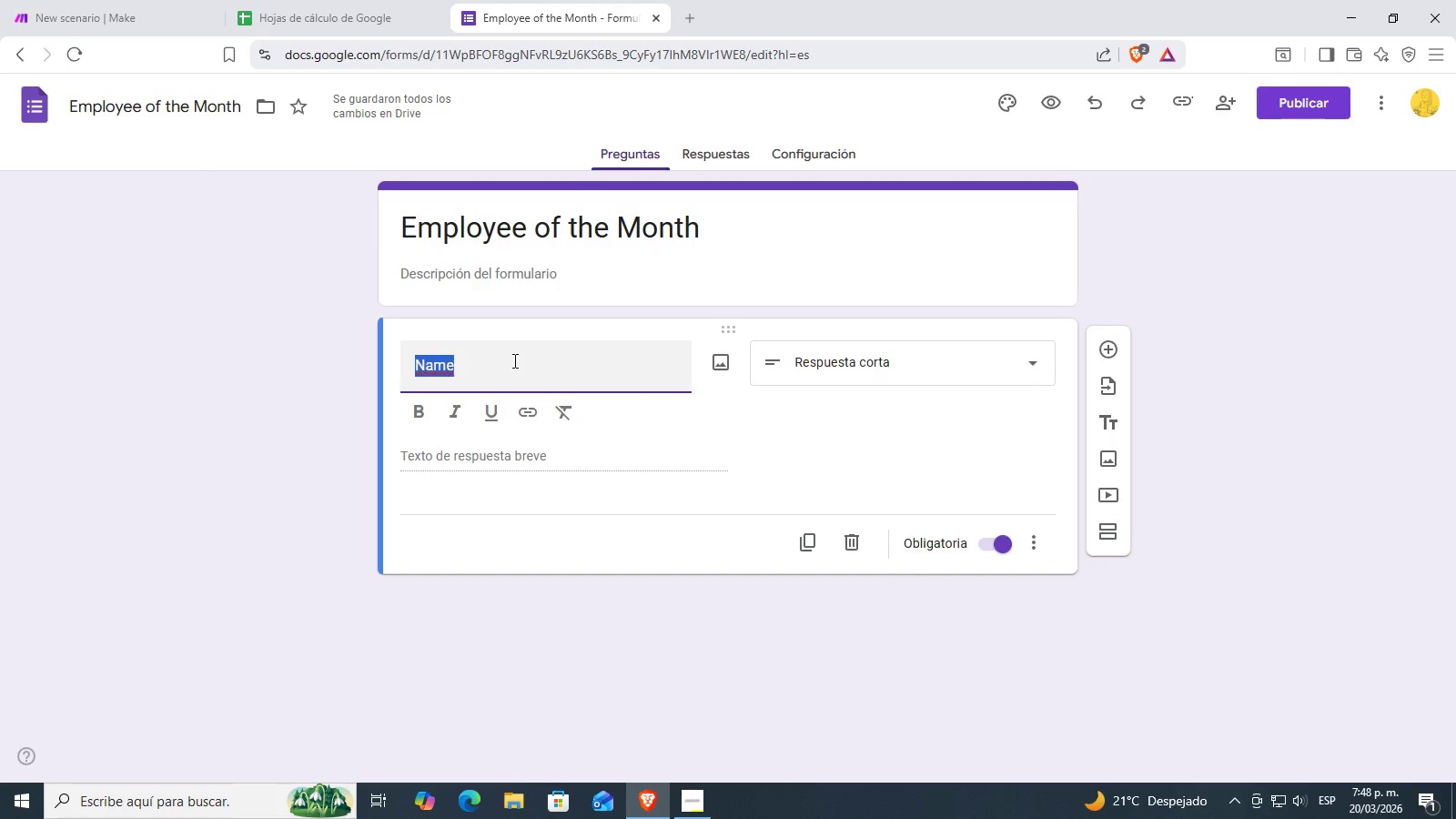 
key(Backspace)
type(Nominator[s name)
 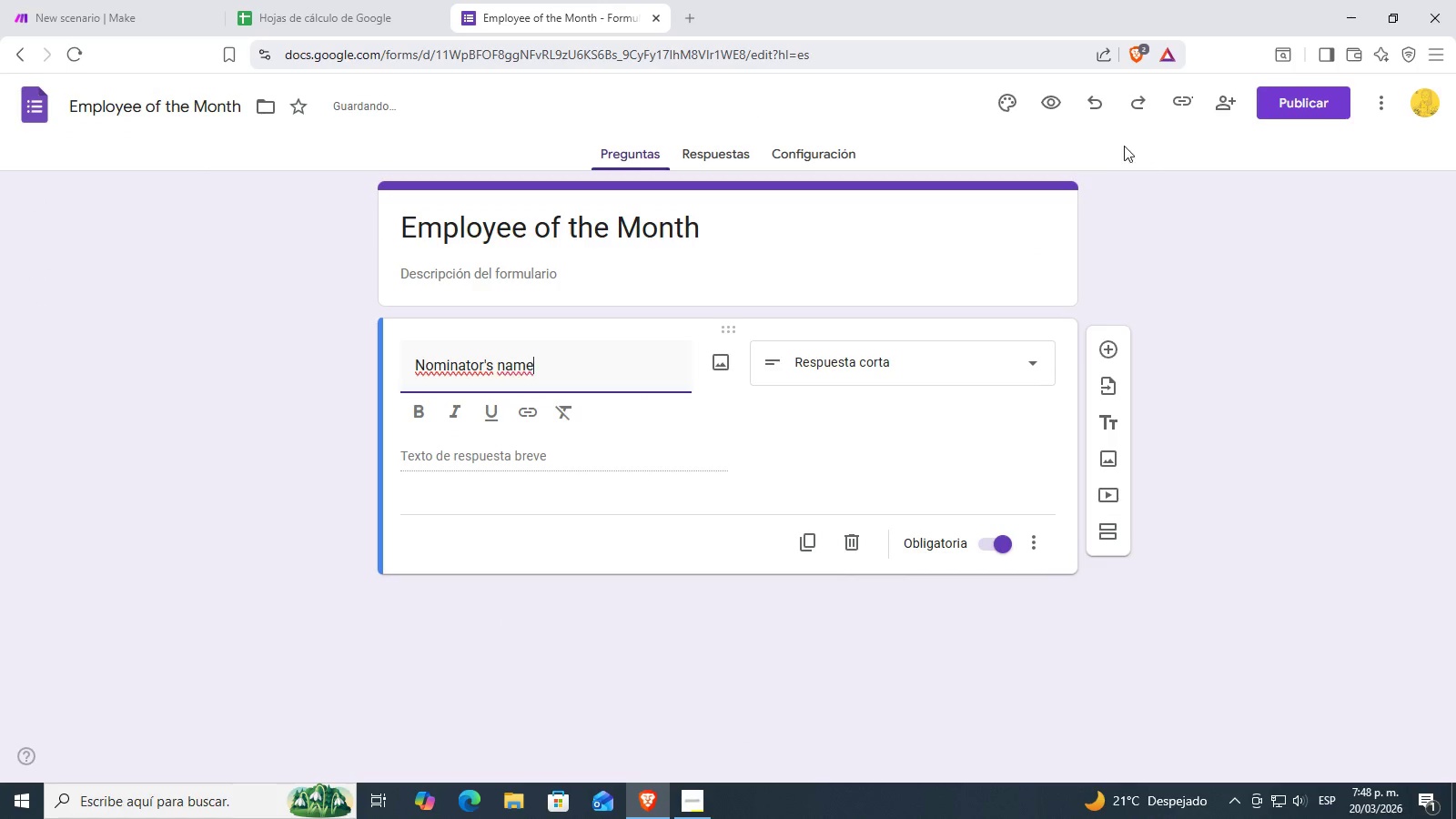 
left_click([1253, 355])
 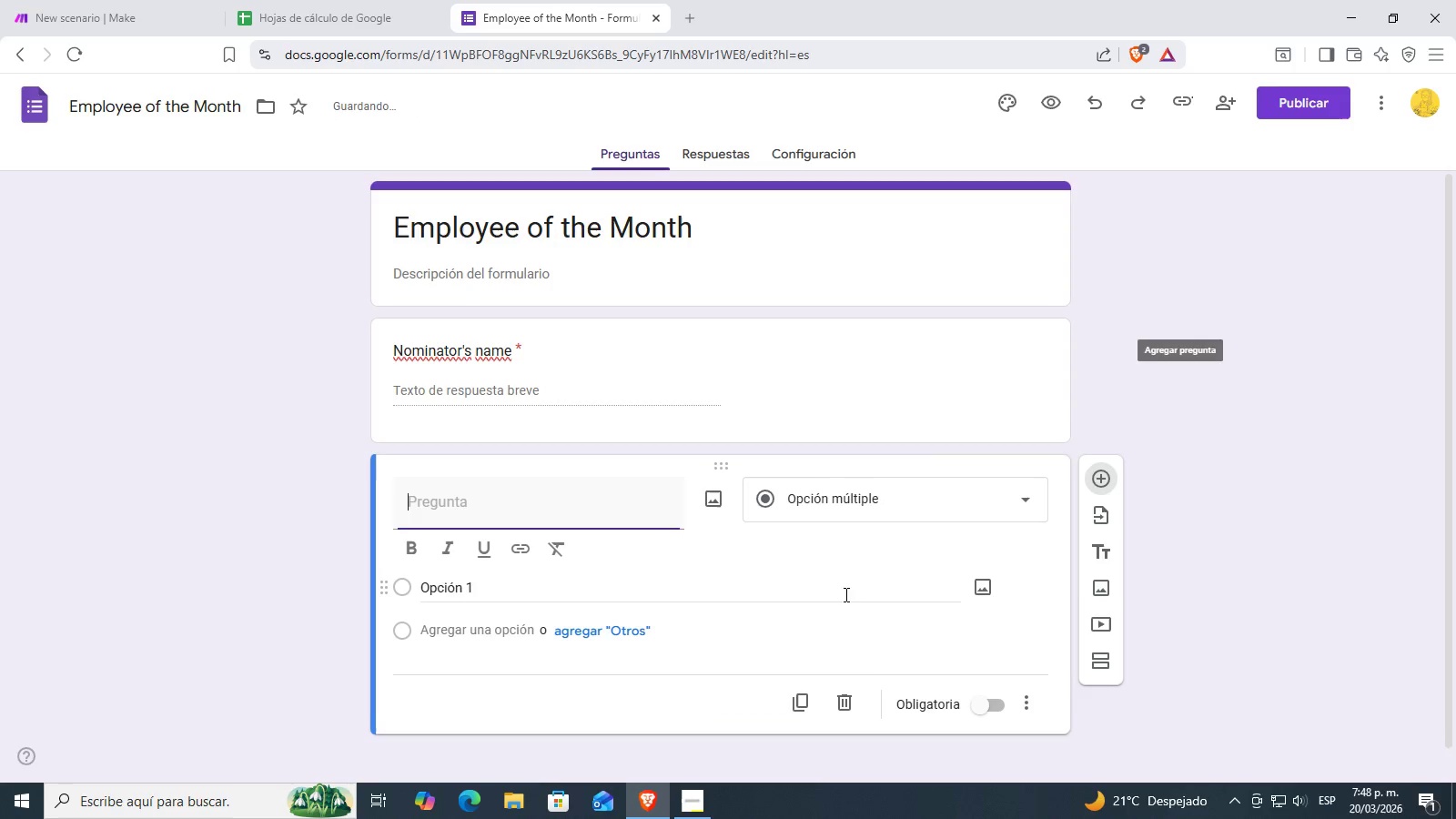 
left_click([710, 800])